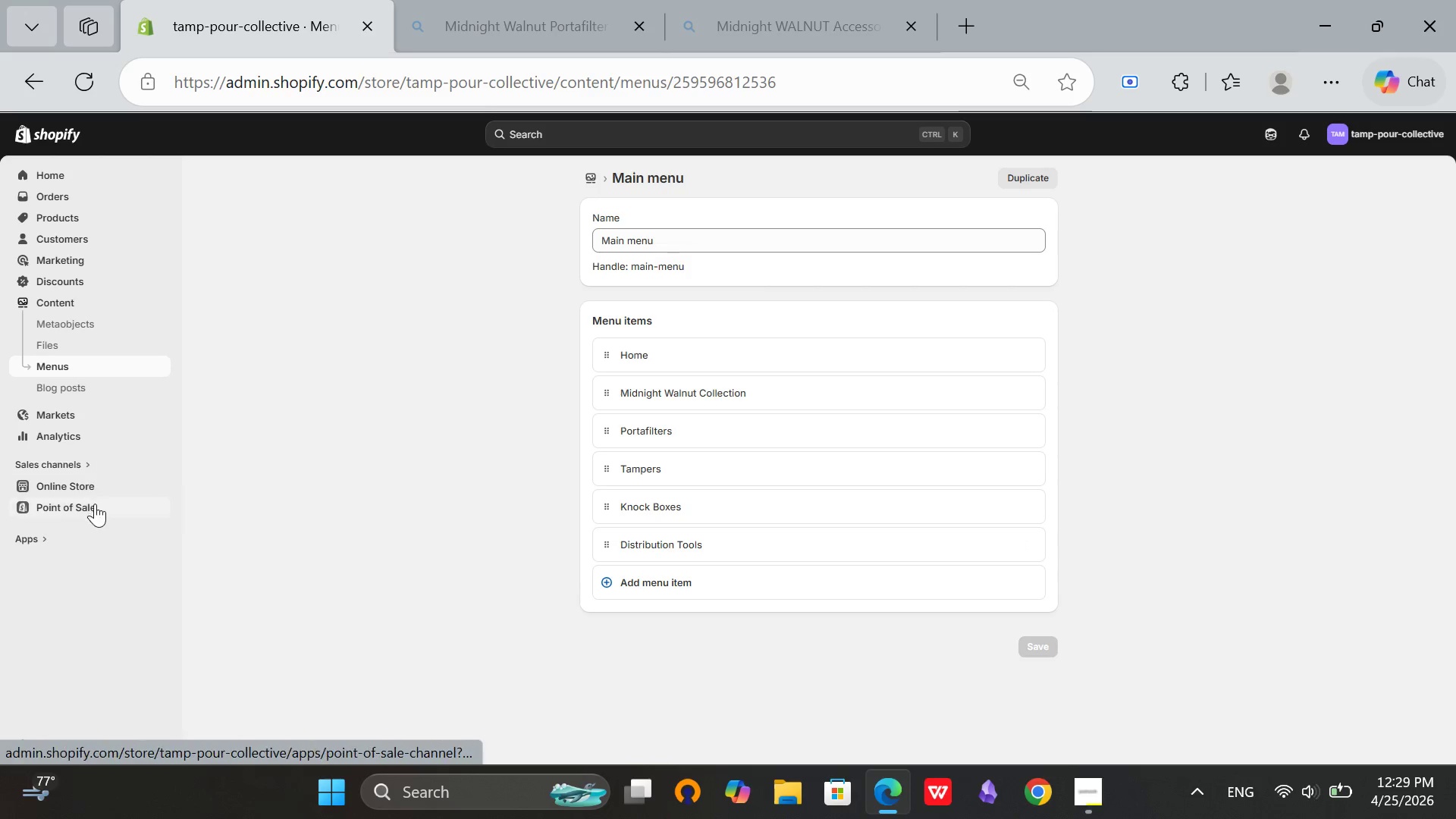 
left_click([96, 477])
 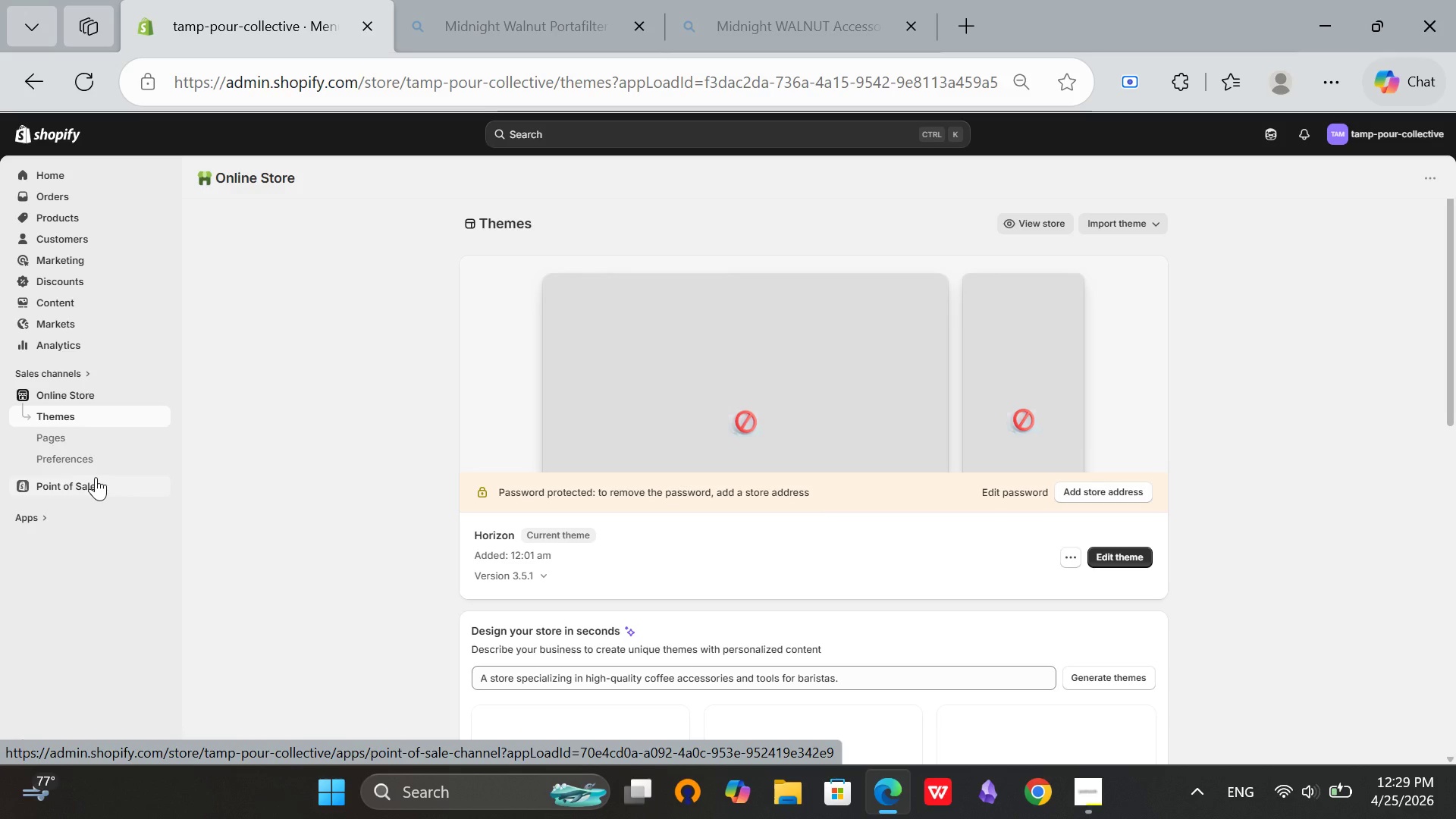 
wait(19.03)
 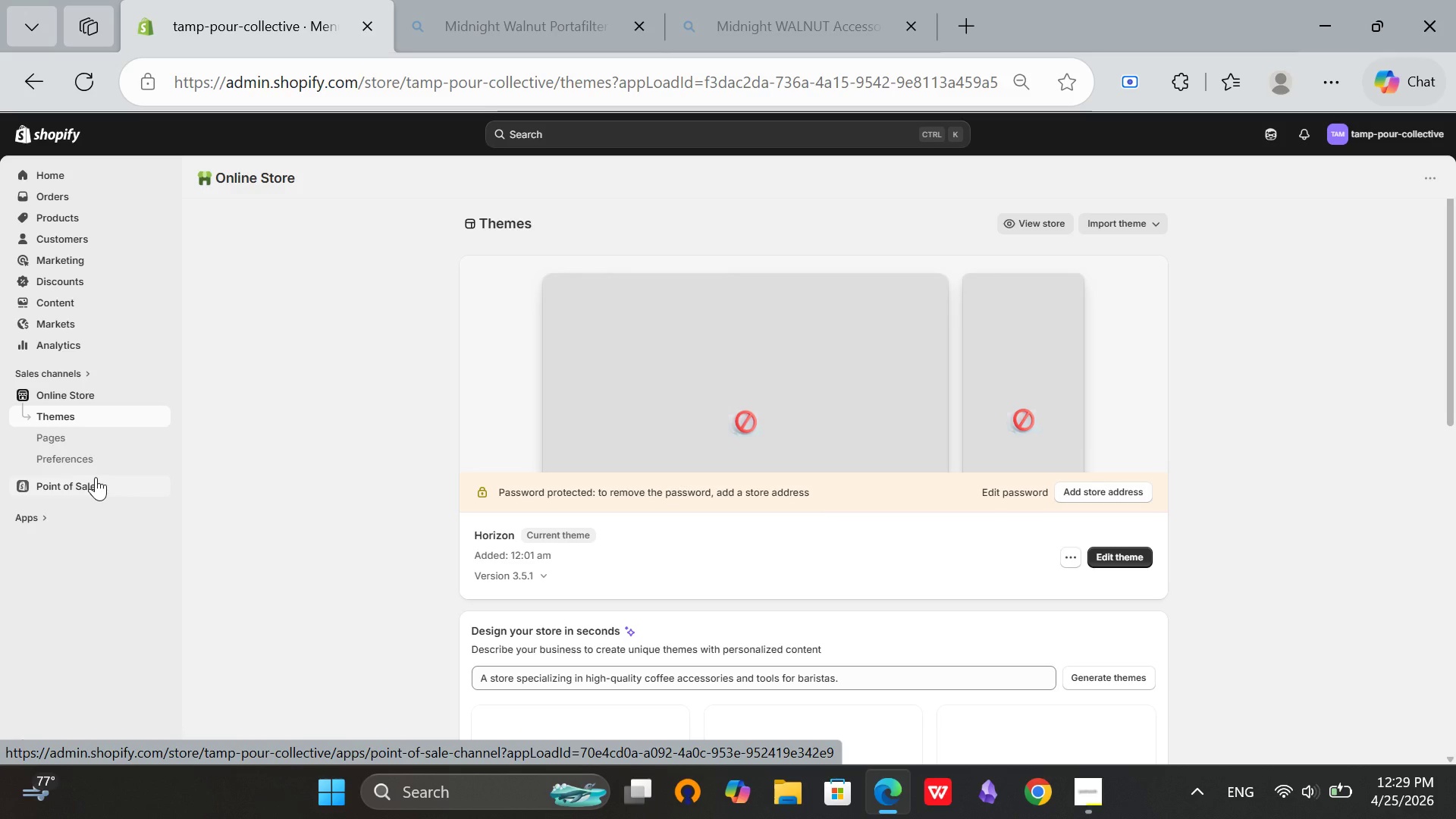 
left_click([1088, 489])
 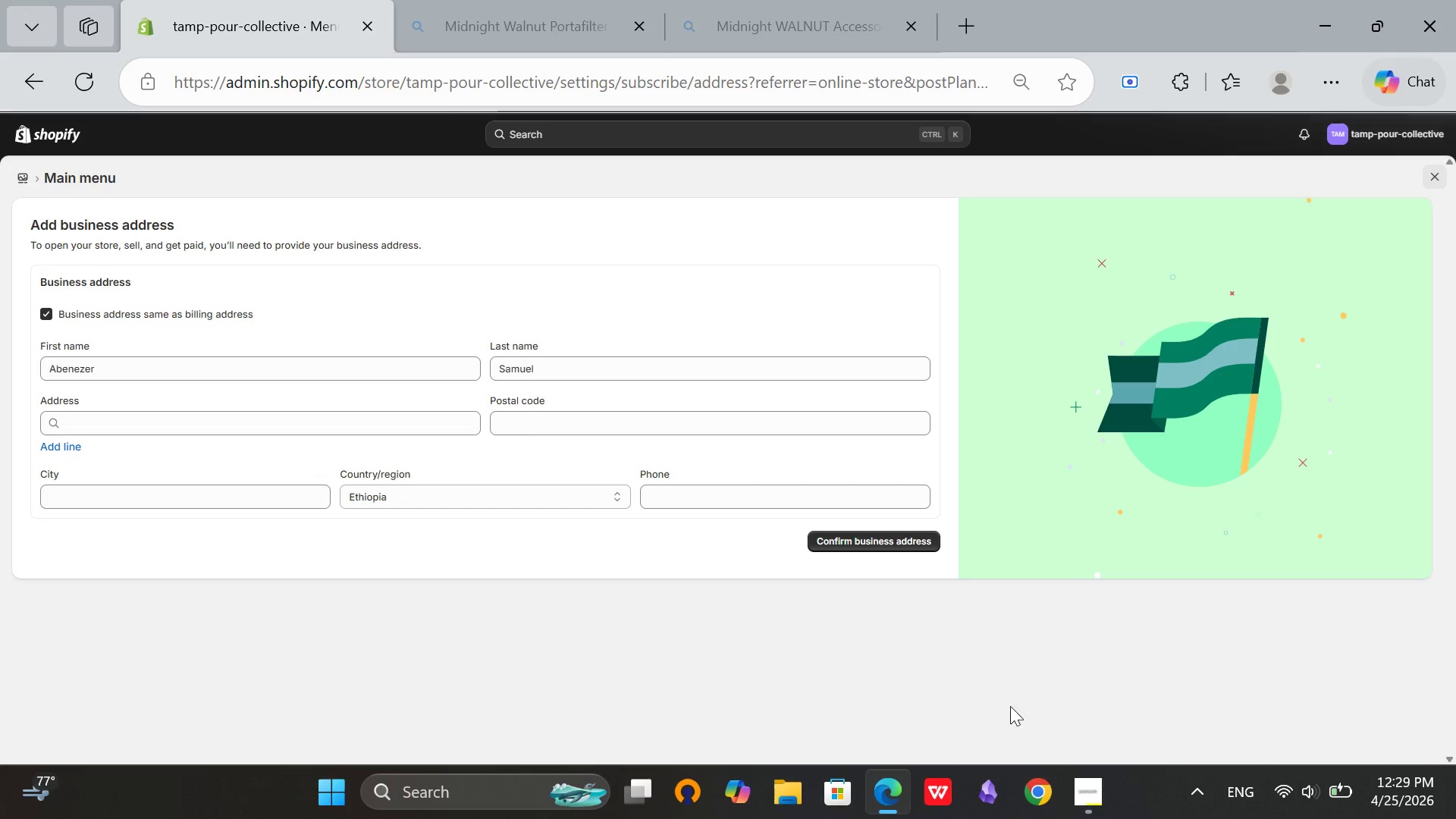 
left_click([1081, 802])